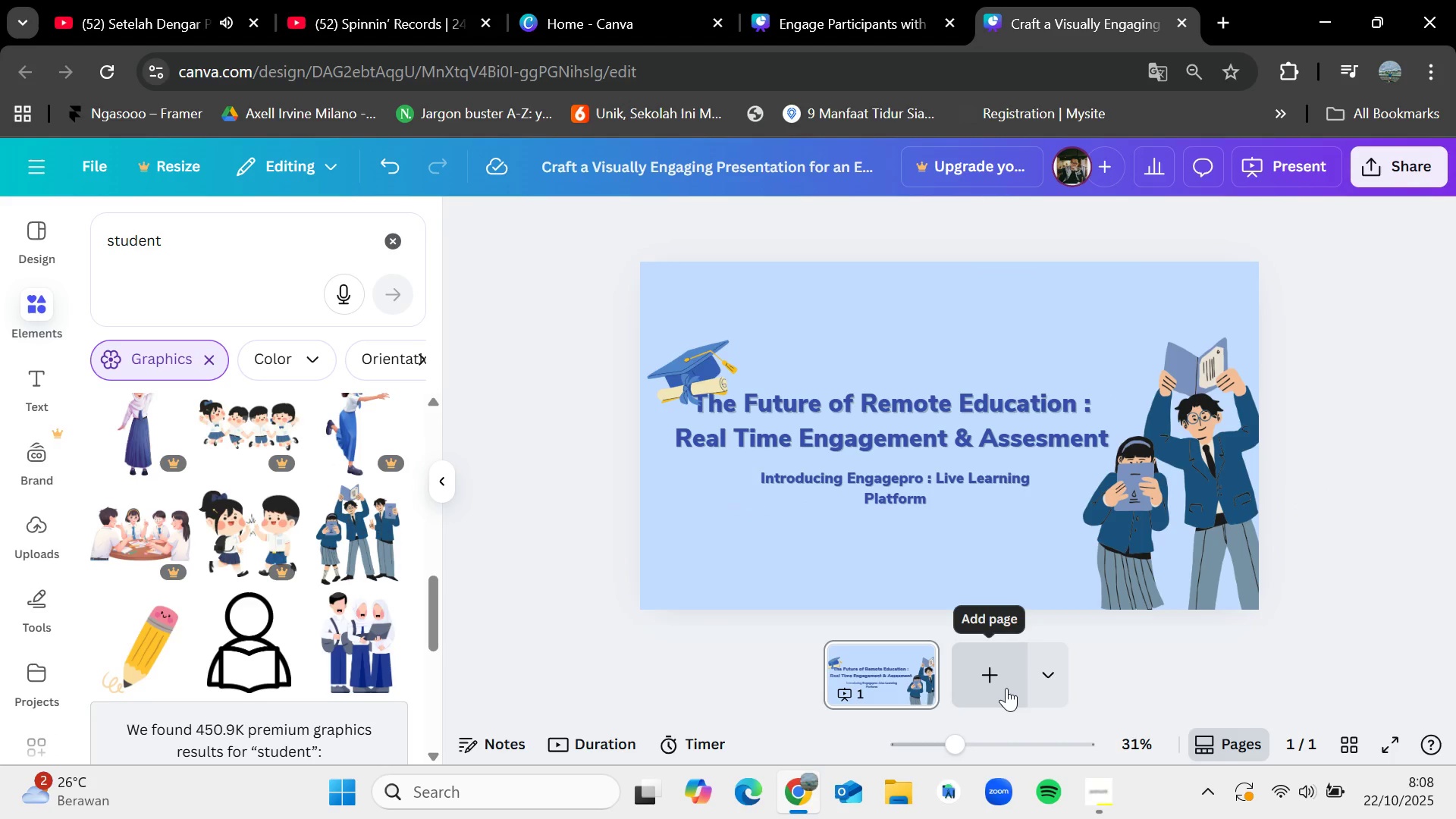 
left_click([1006, 688])
 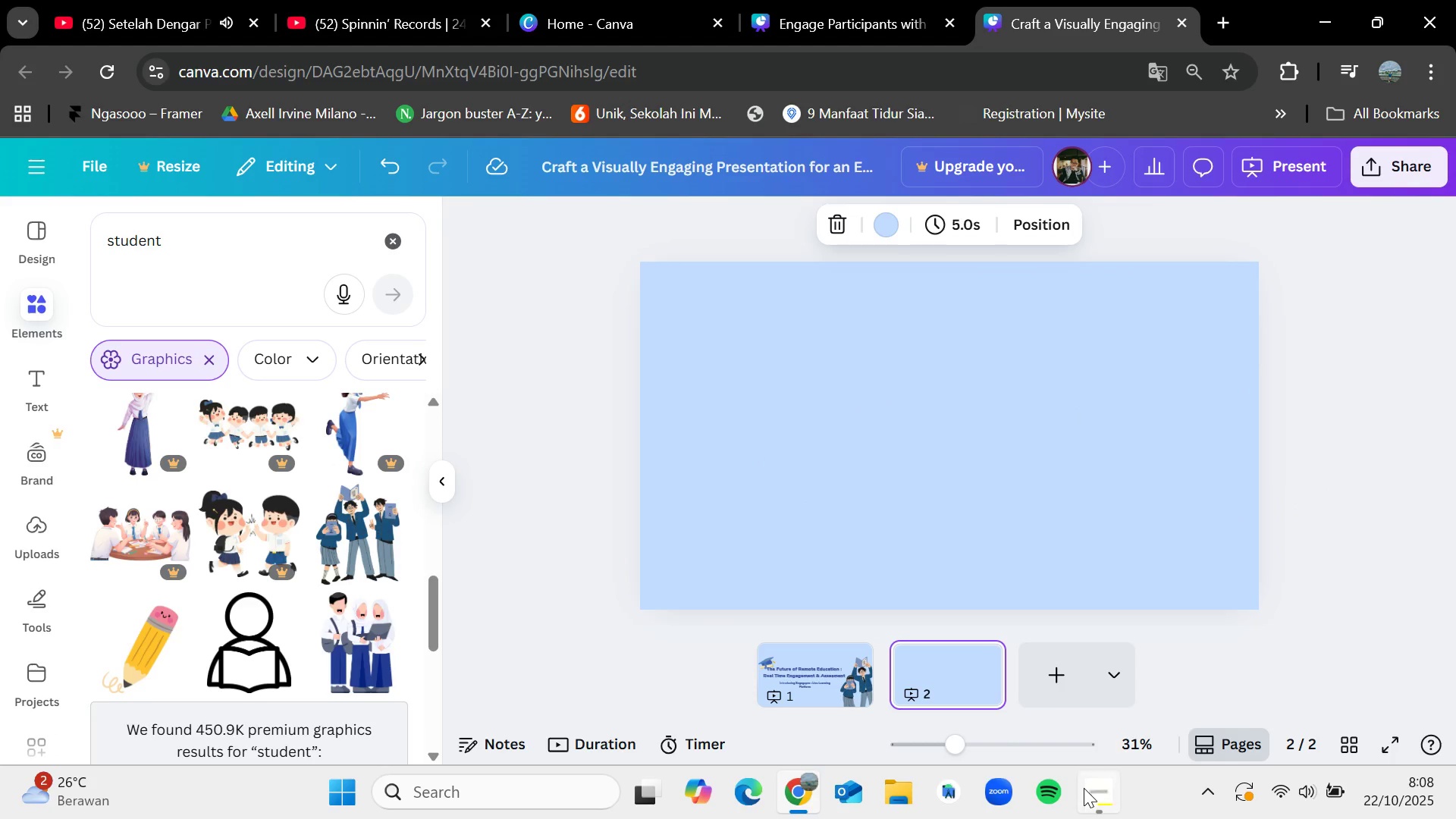 
left_click([1084, 789])